 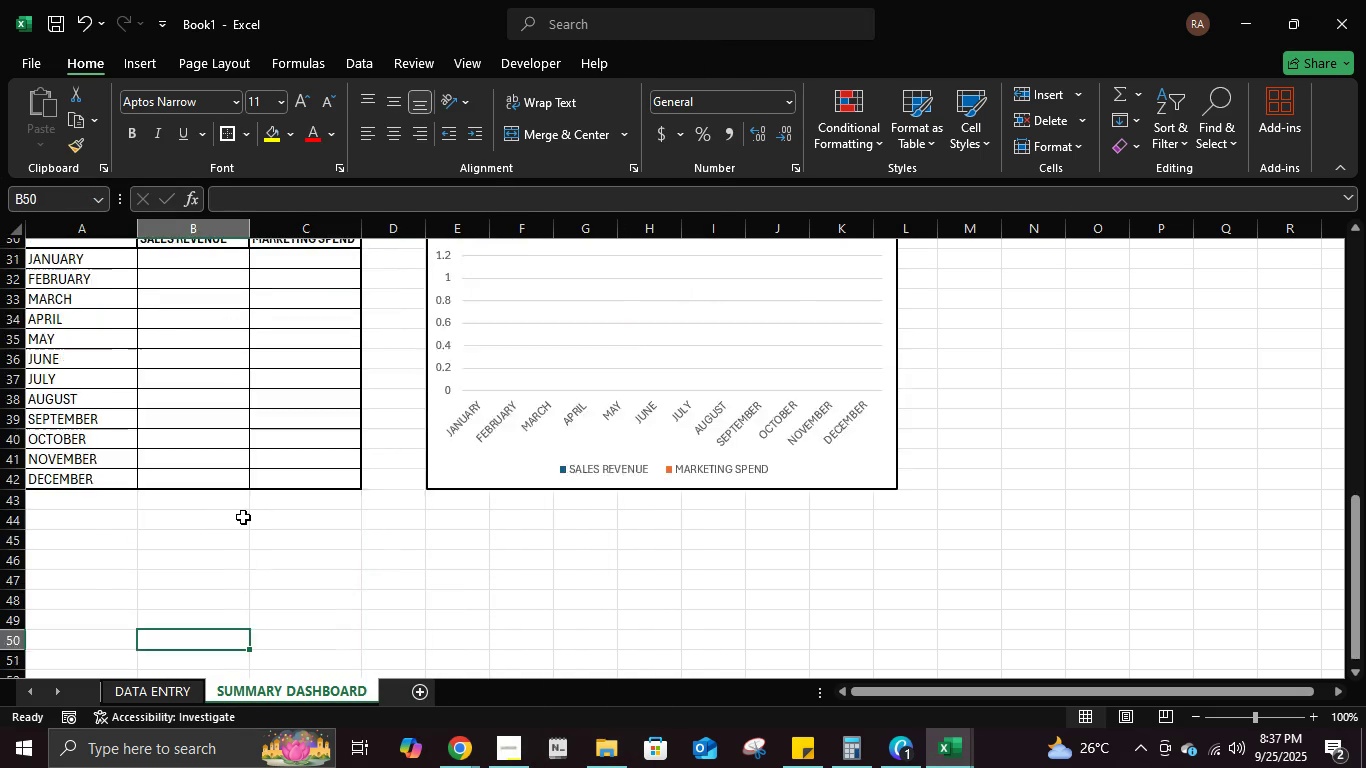 
scroll: coordinate [243, 516], scroll_direction: up, amount: 6.0
 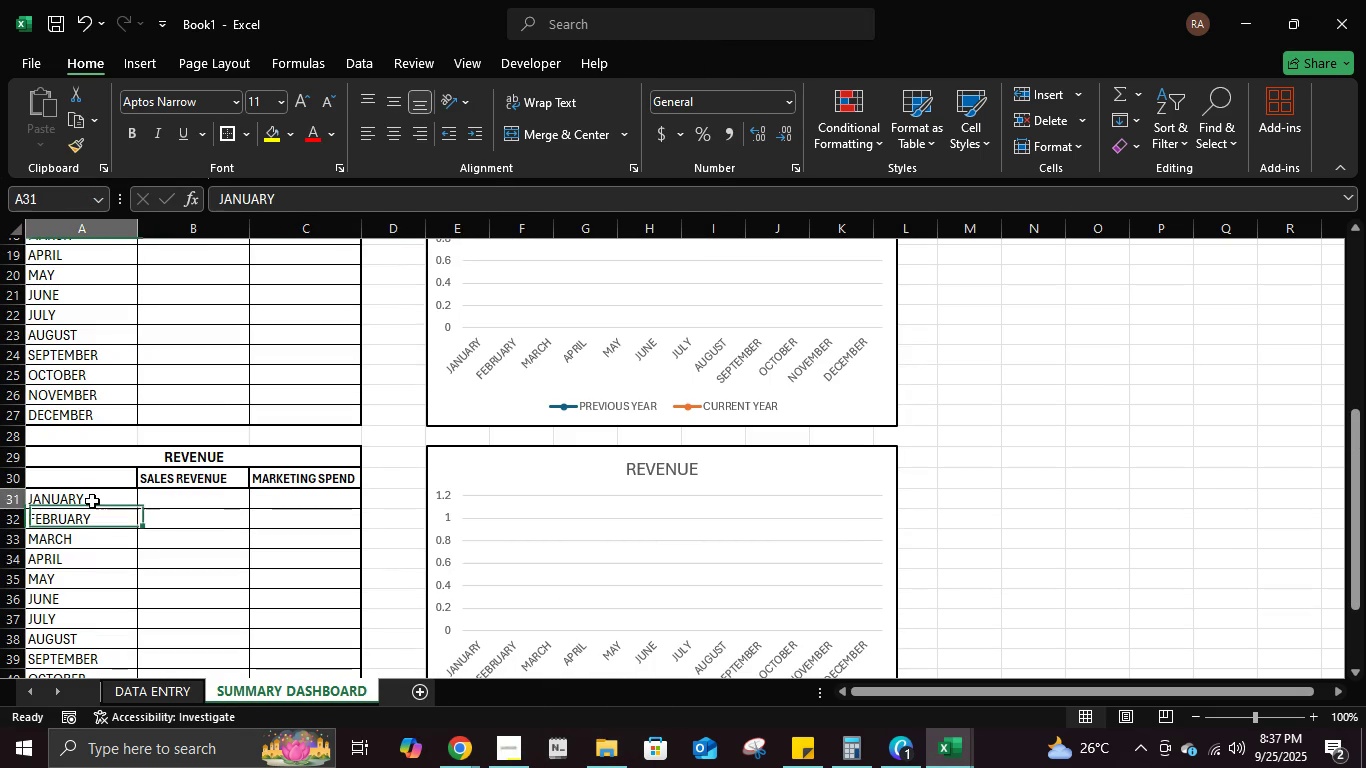 
left_click([92, 501])
 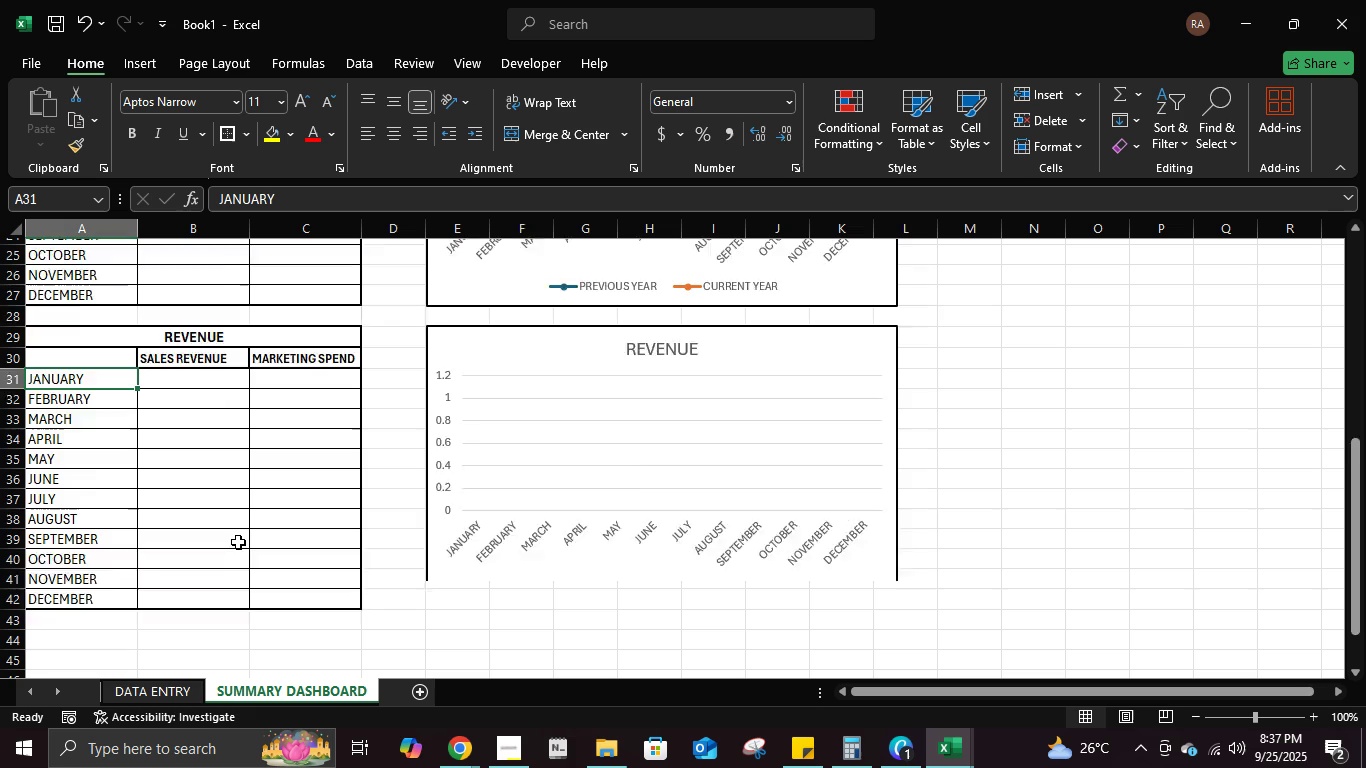 
scroll: coordinate [238, 542], scroll_direction: down, amount: 3.0
 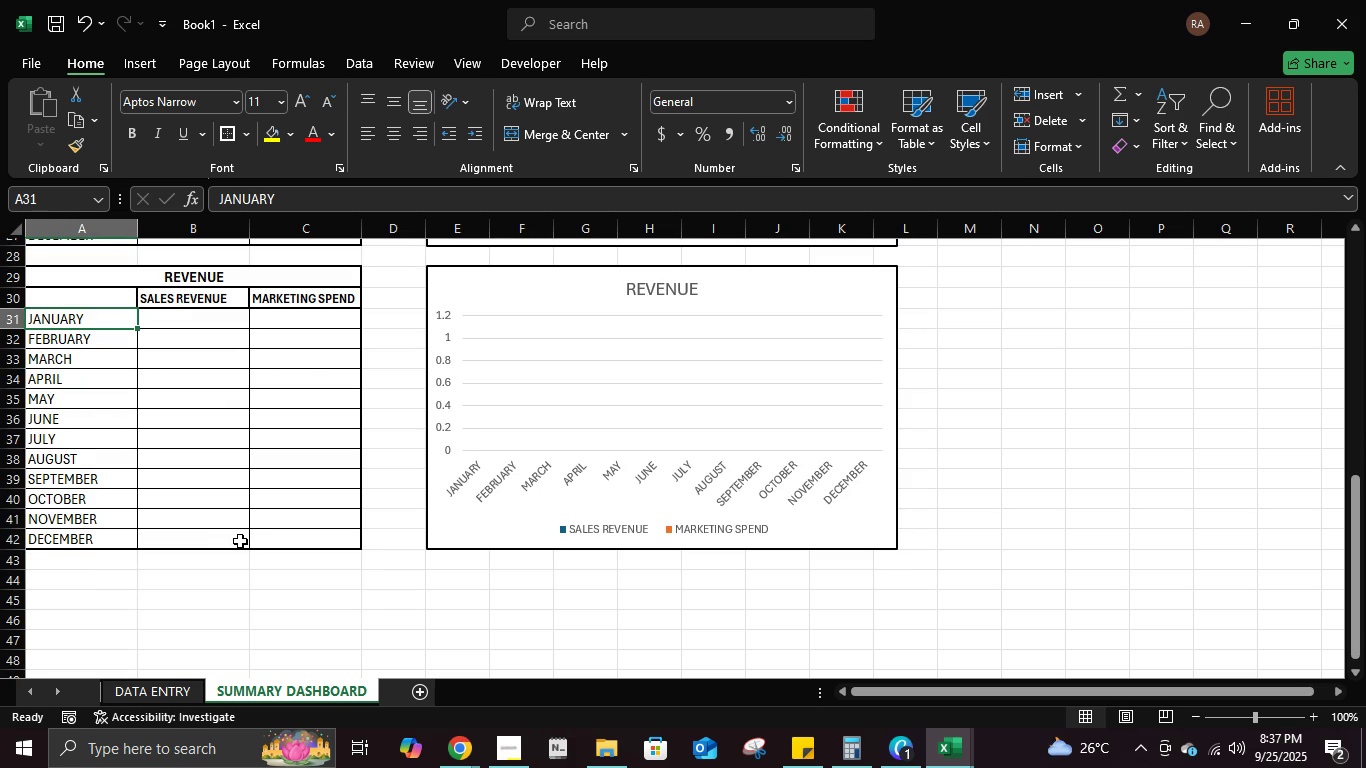 
type(product 1)
 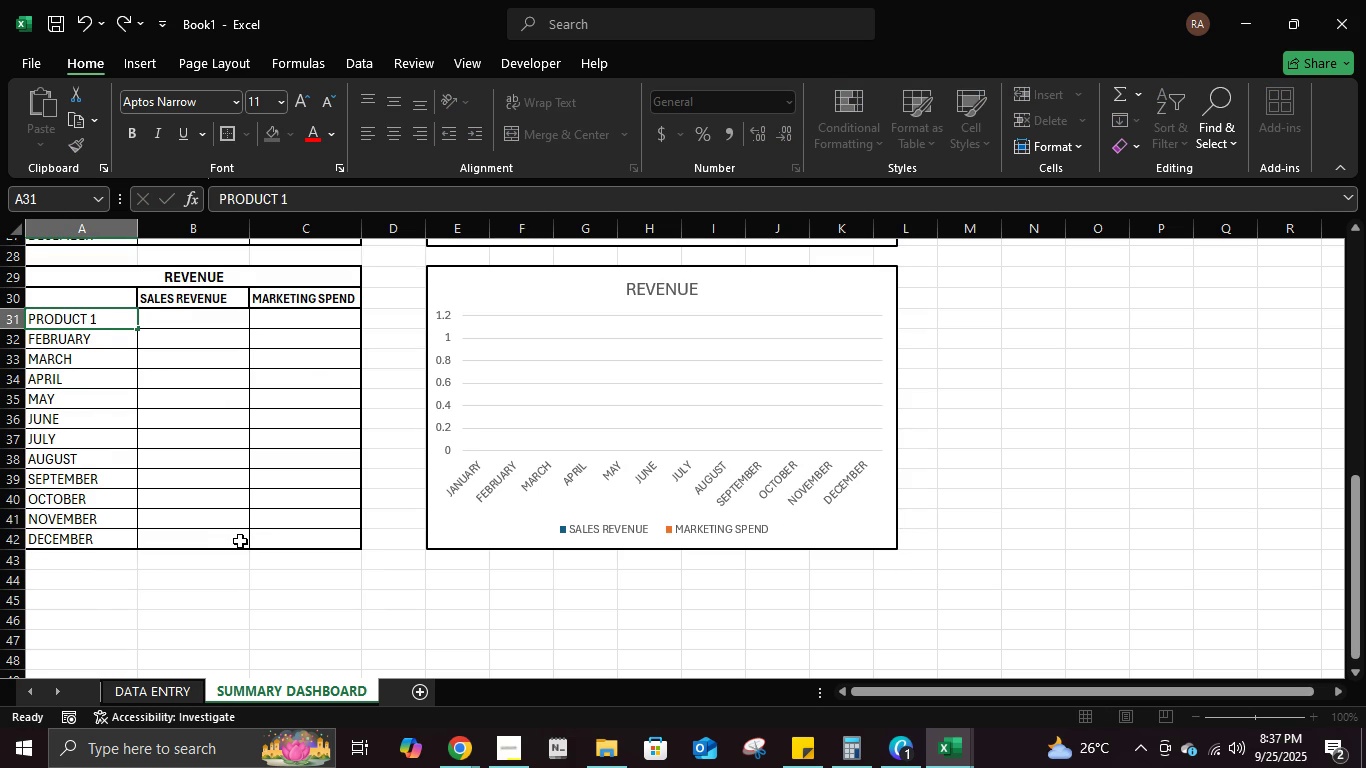 
key(Enter)
 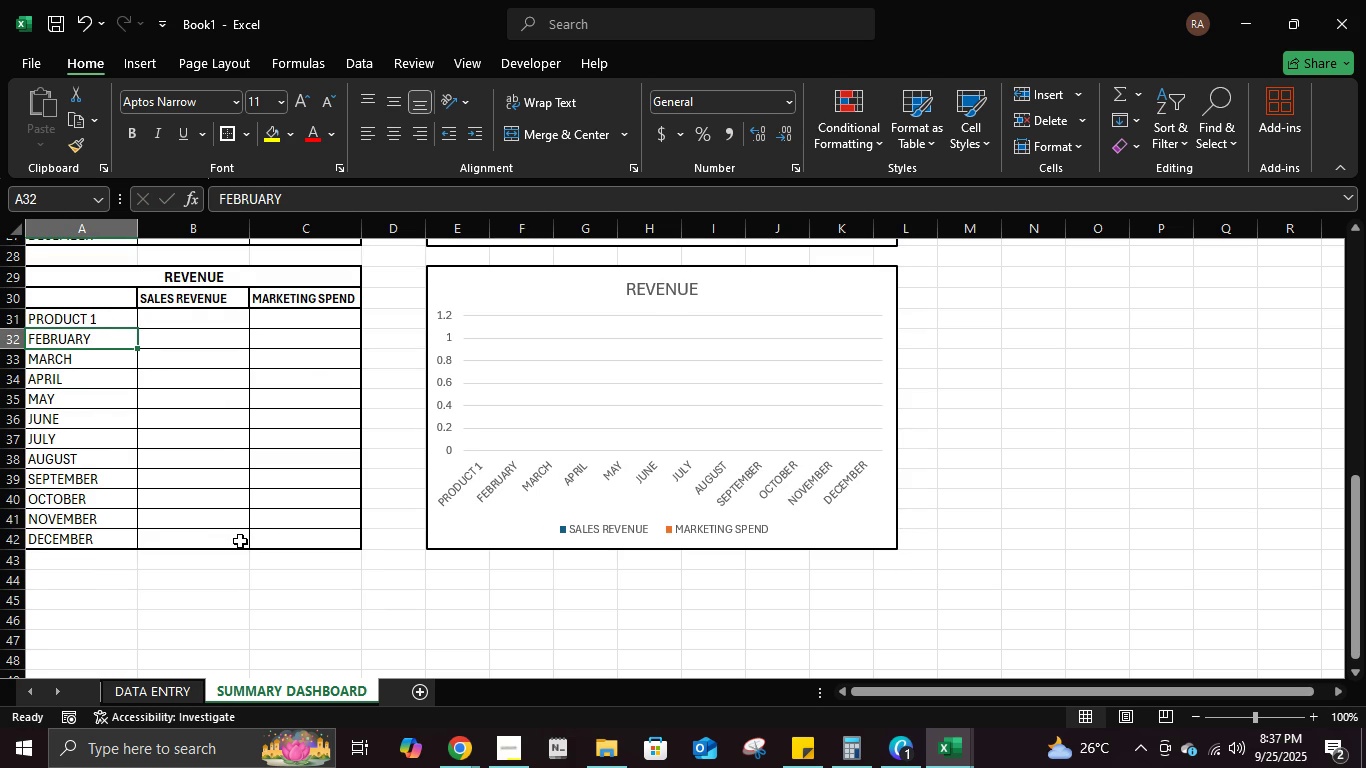 
scroll: coordinate [240, 539], scroll_direction: up, amount: 10.0